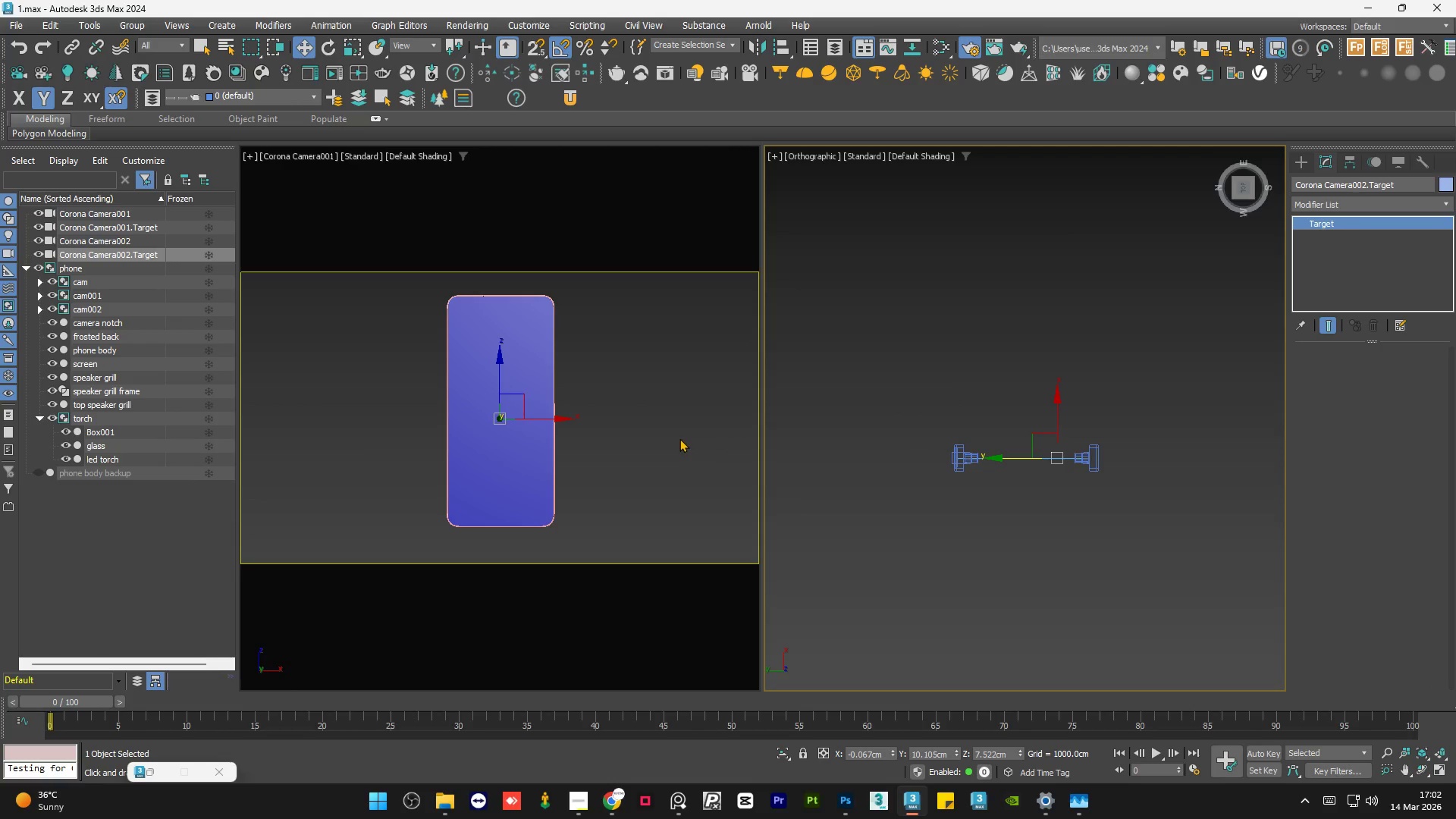 
key(C)
 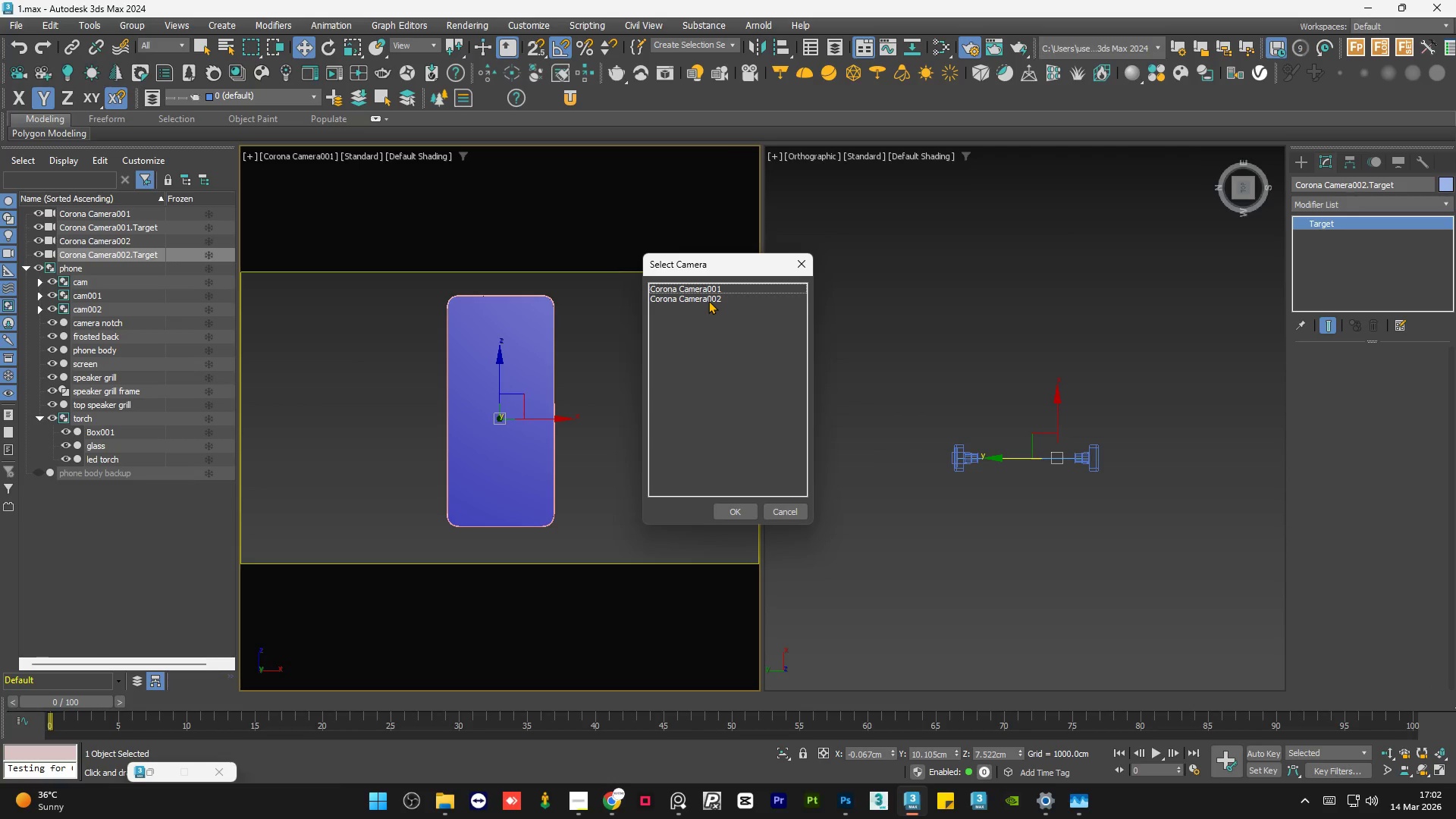 
double_click([708, 300])
 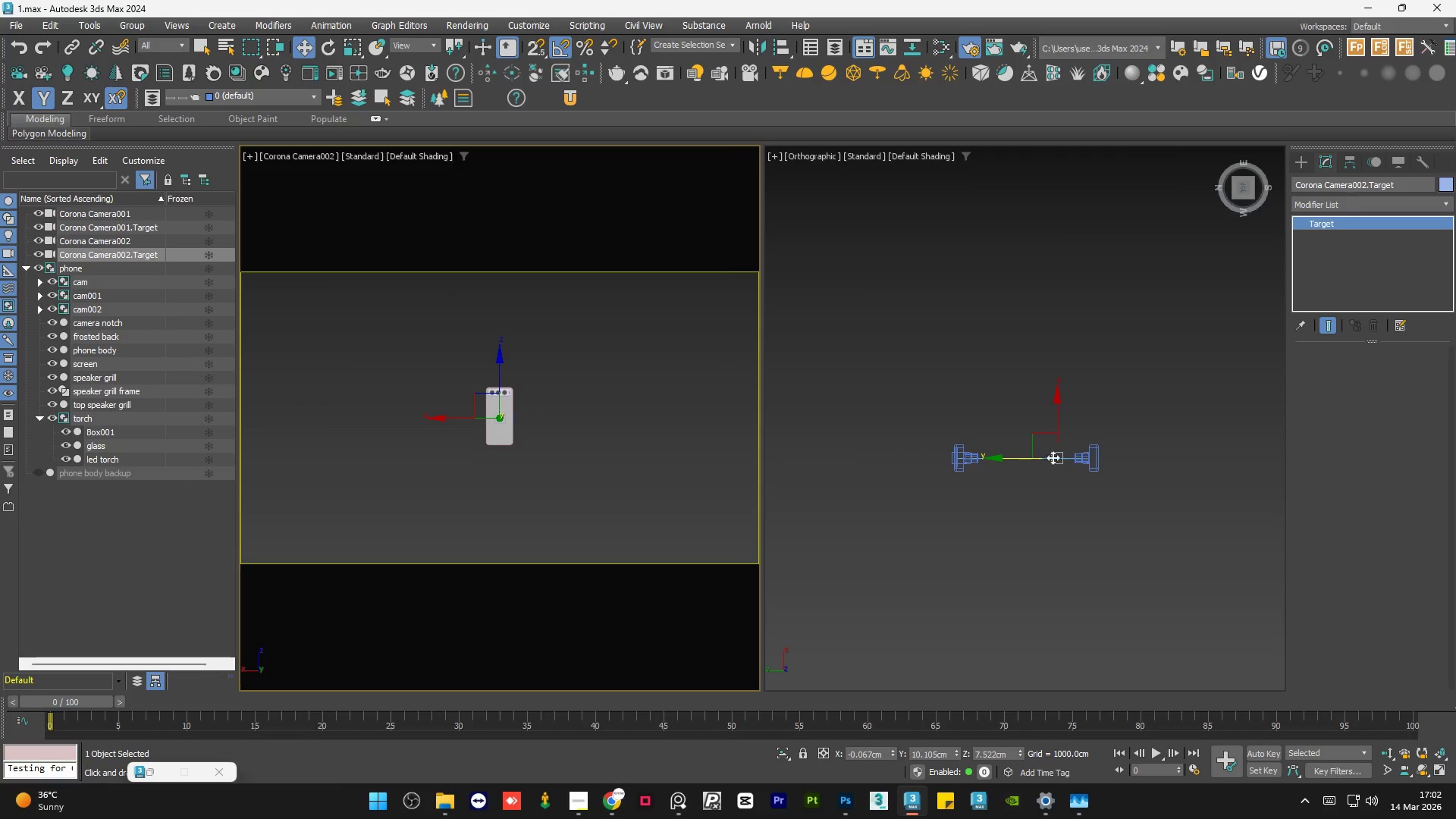 
scroll: coordinate [1052, 466], scroll_direction: up, amount: 5.0
 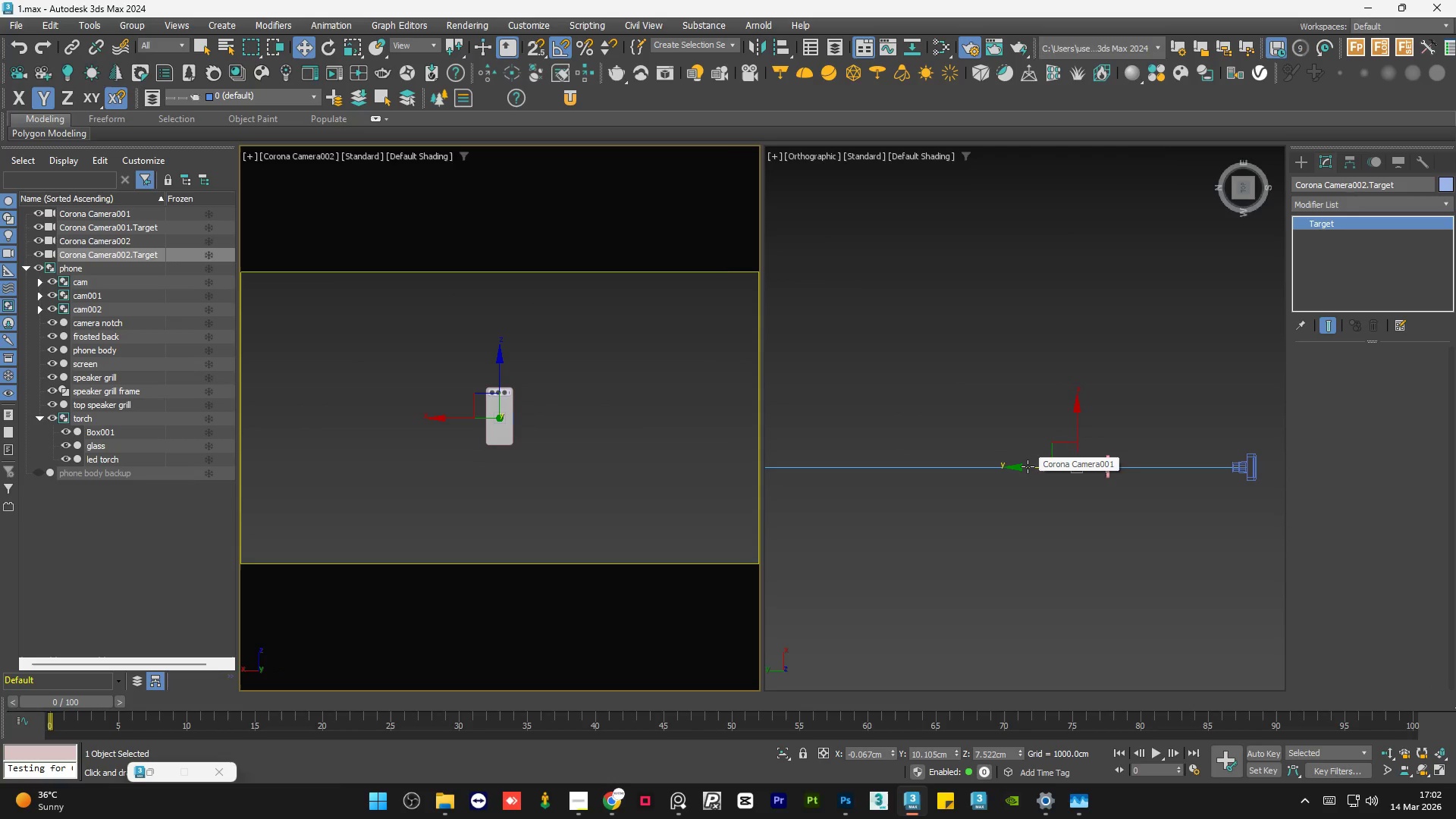 
left_click_drag(start_coordinate=[1028, 467], to_coordinate=[1106, 481])
 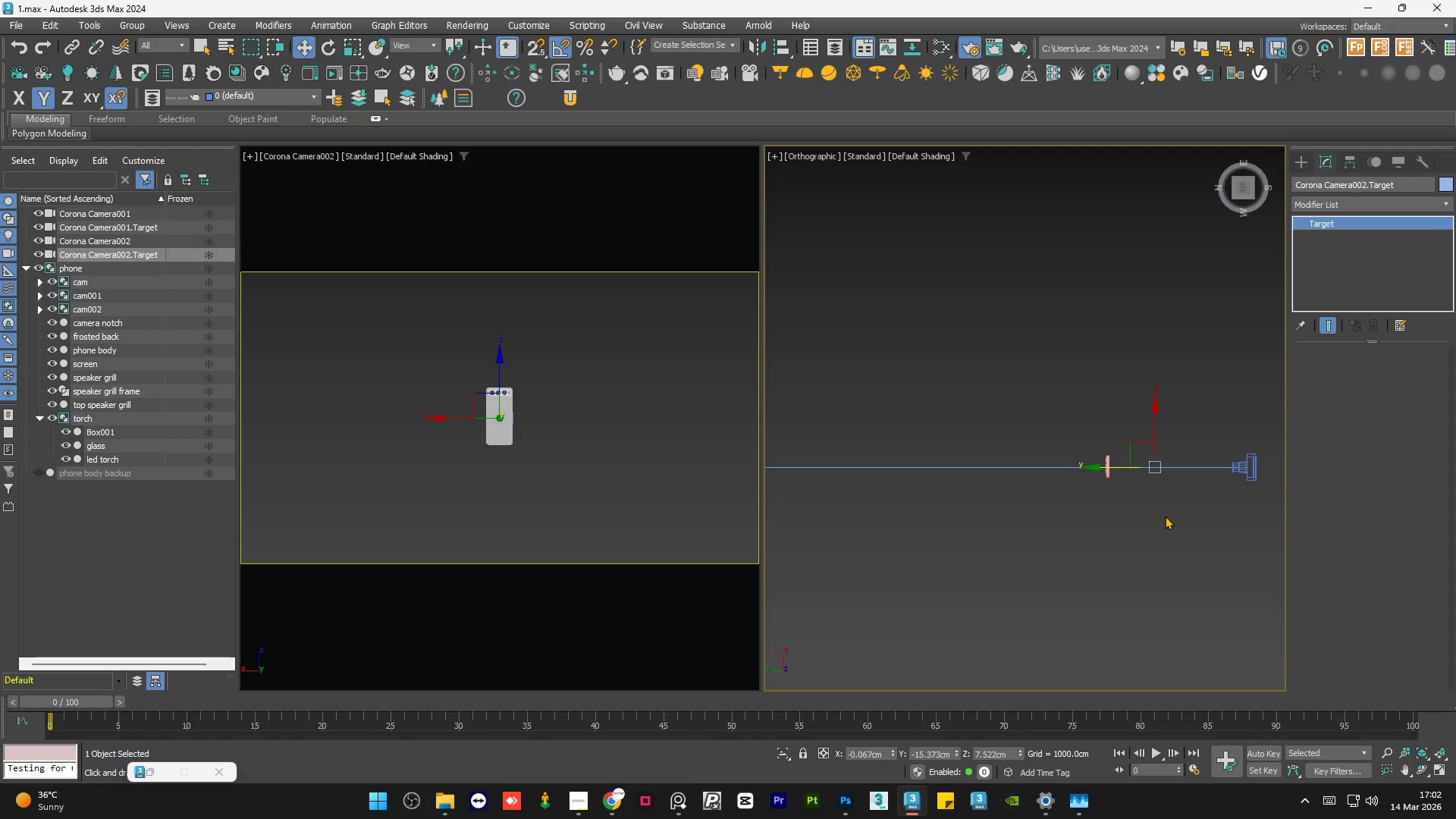 
scroll: coordinate [1163, 518], scroll_direction: down, amount: 3.0
 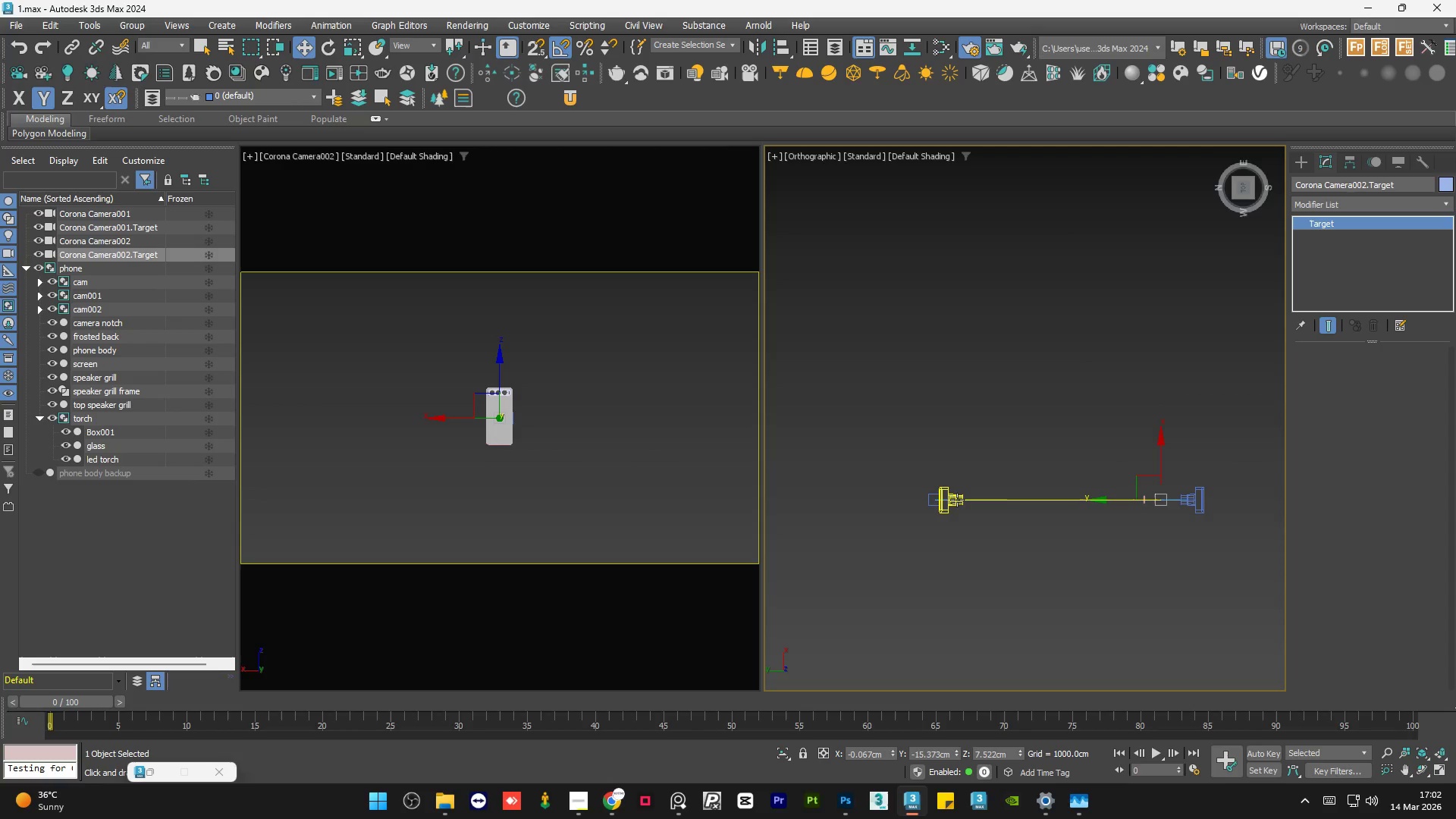 
left_click([956, 500])
 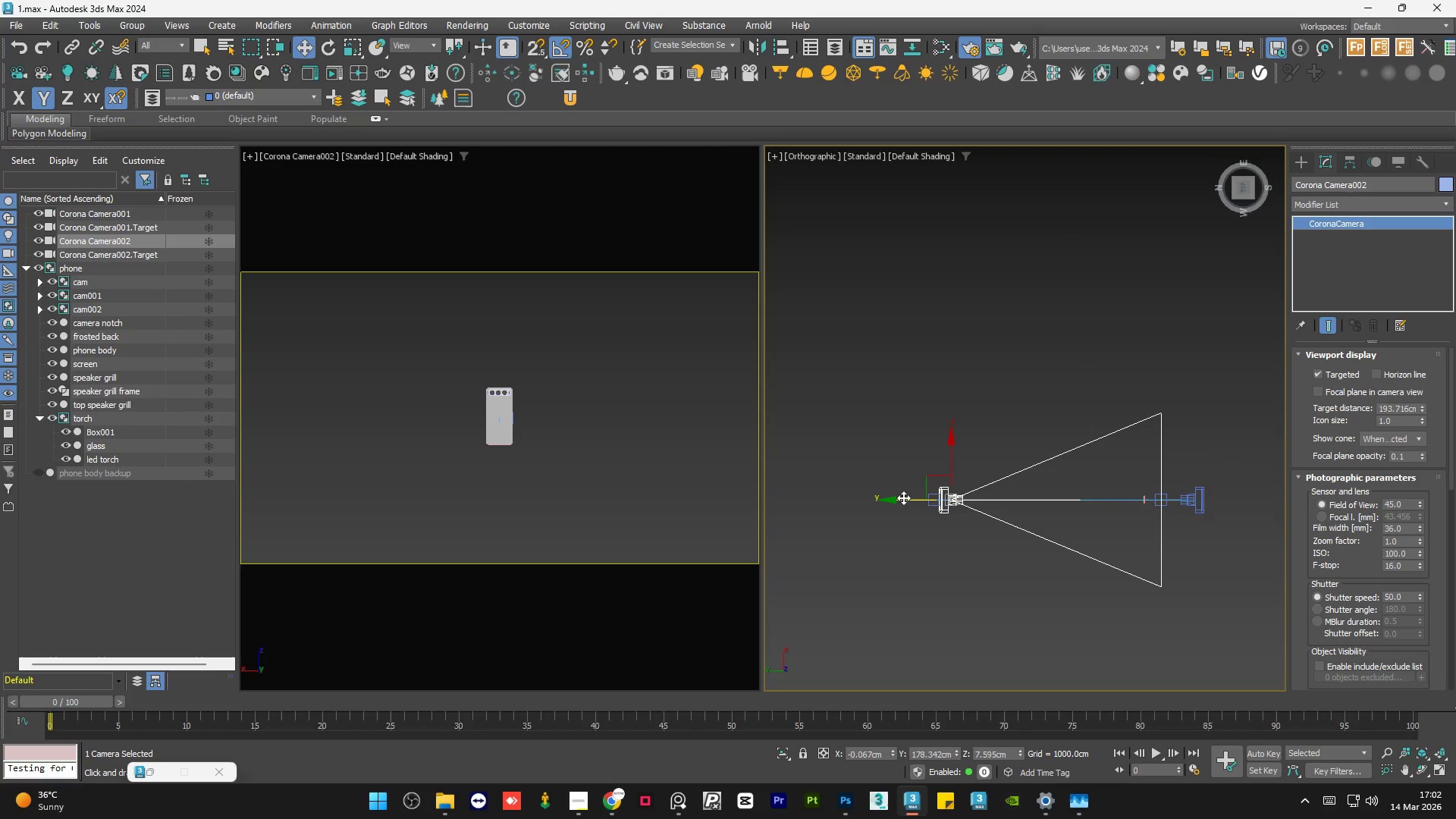 
left_click_drag(start_coordinate=[901, 499], to_coordinate=[1049, 519])
 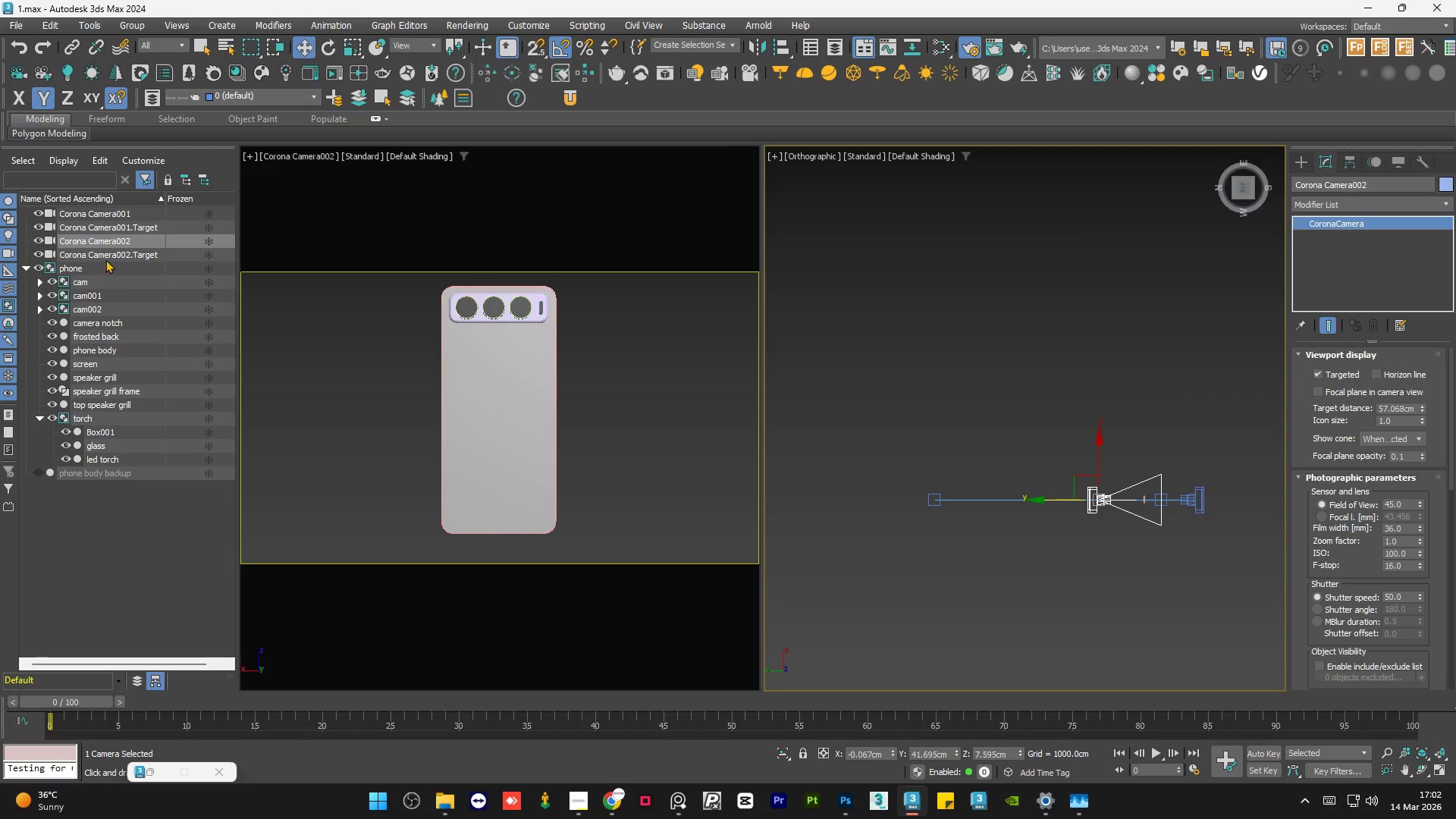 
left_click([108, 256])
 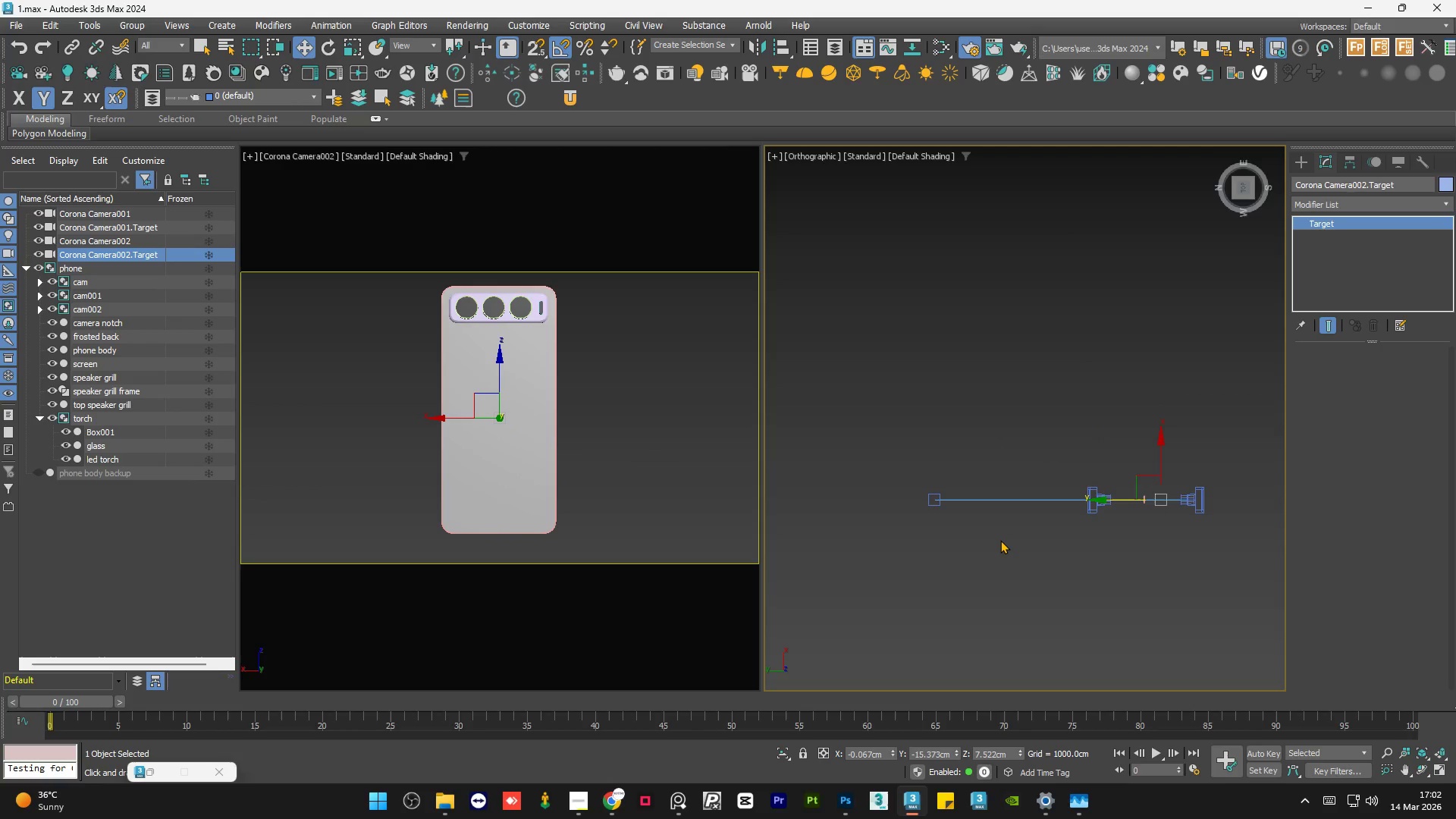 
hold_key(key=AltLeft, duration=0.95)
 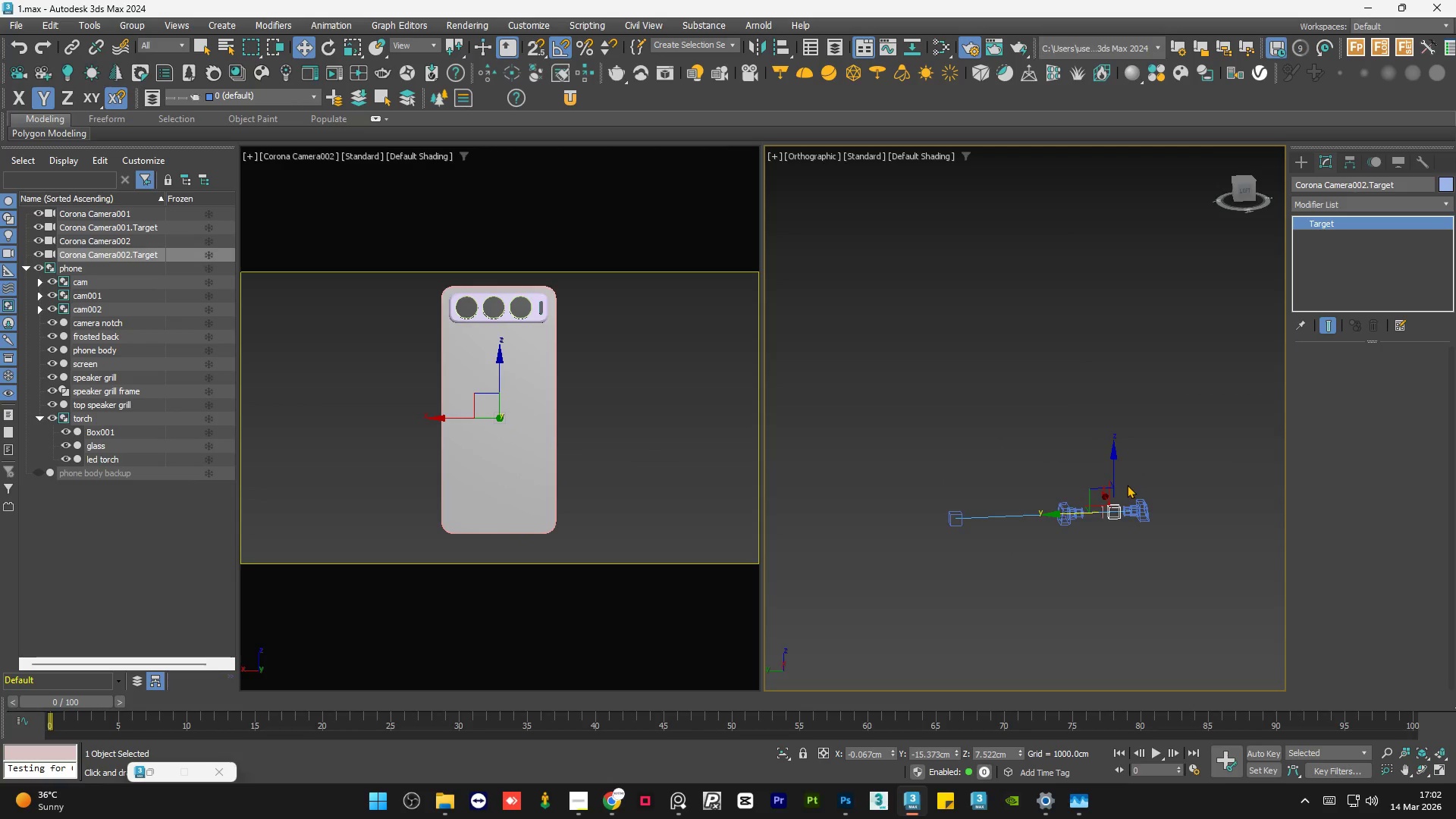 
scroll: coordinate [999, 540], scroll_direction: down, amount: 1.0
 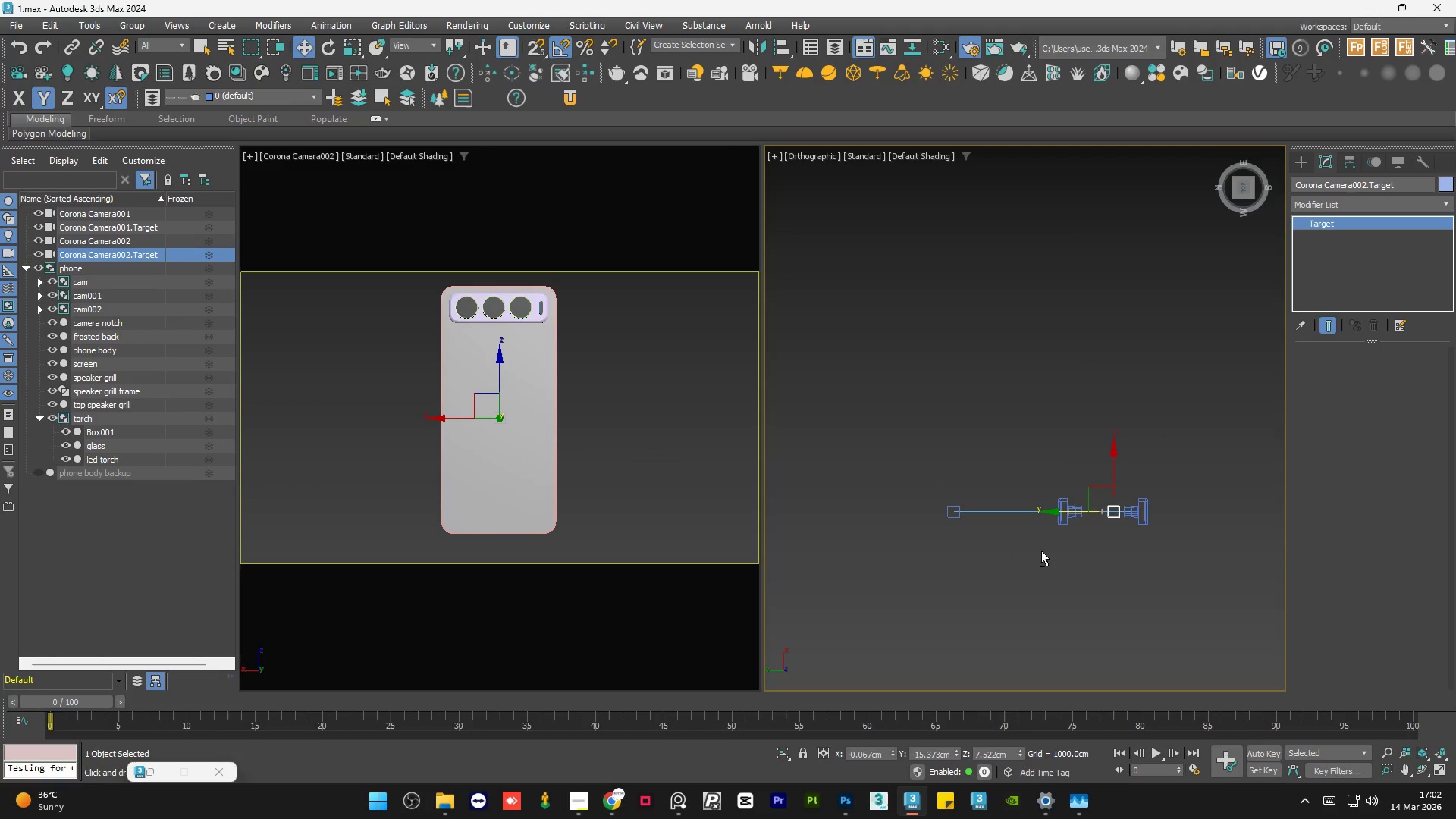 
scroll: coordinate [1113, 494], scroll_direction: up, amount: 3.0
 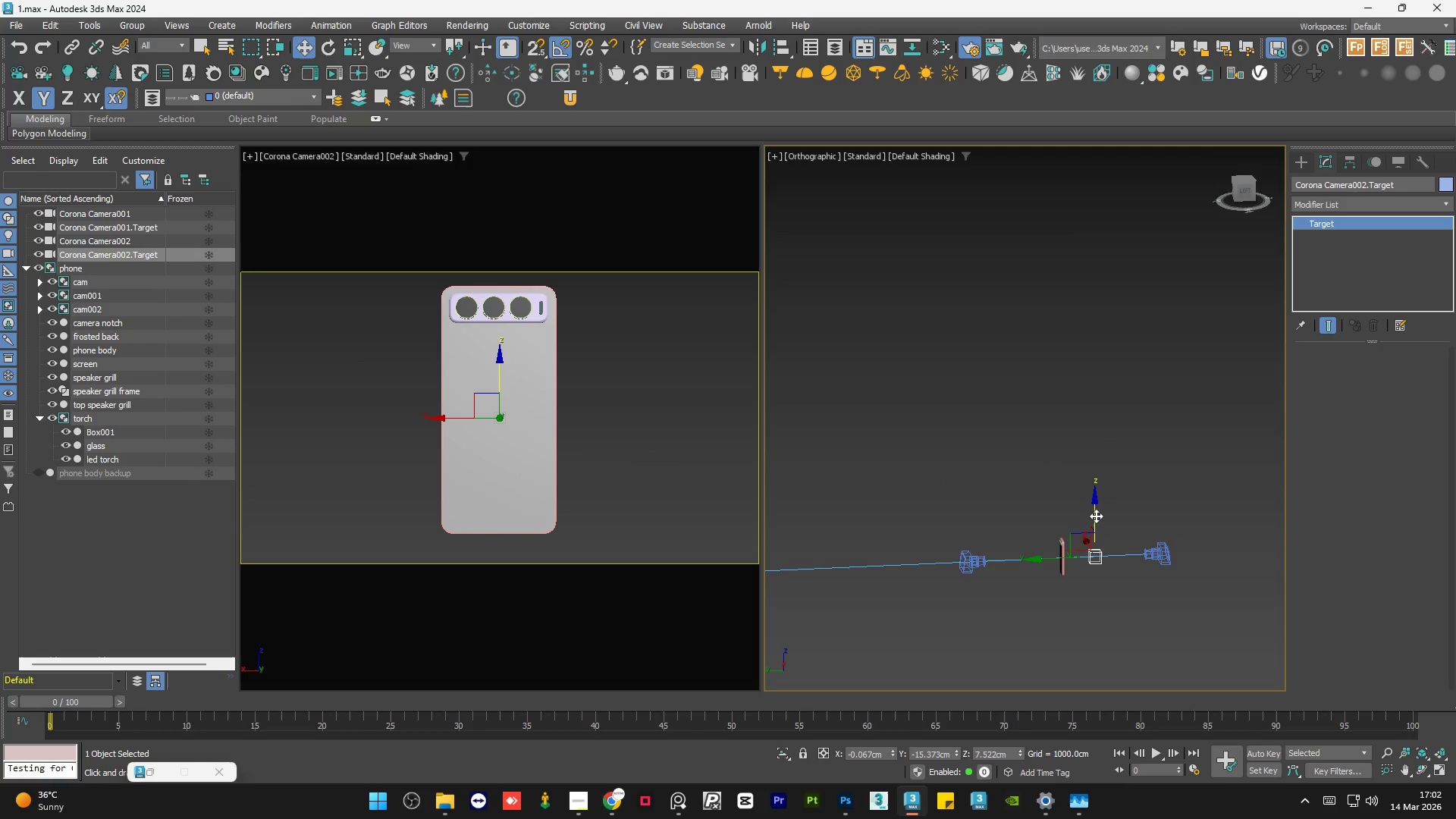 
left_click_drag(start_coordinate=[1096, 516], to_coordinate=[1100, 513])
 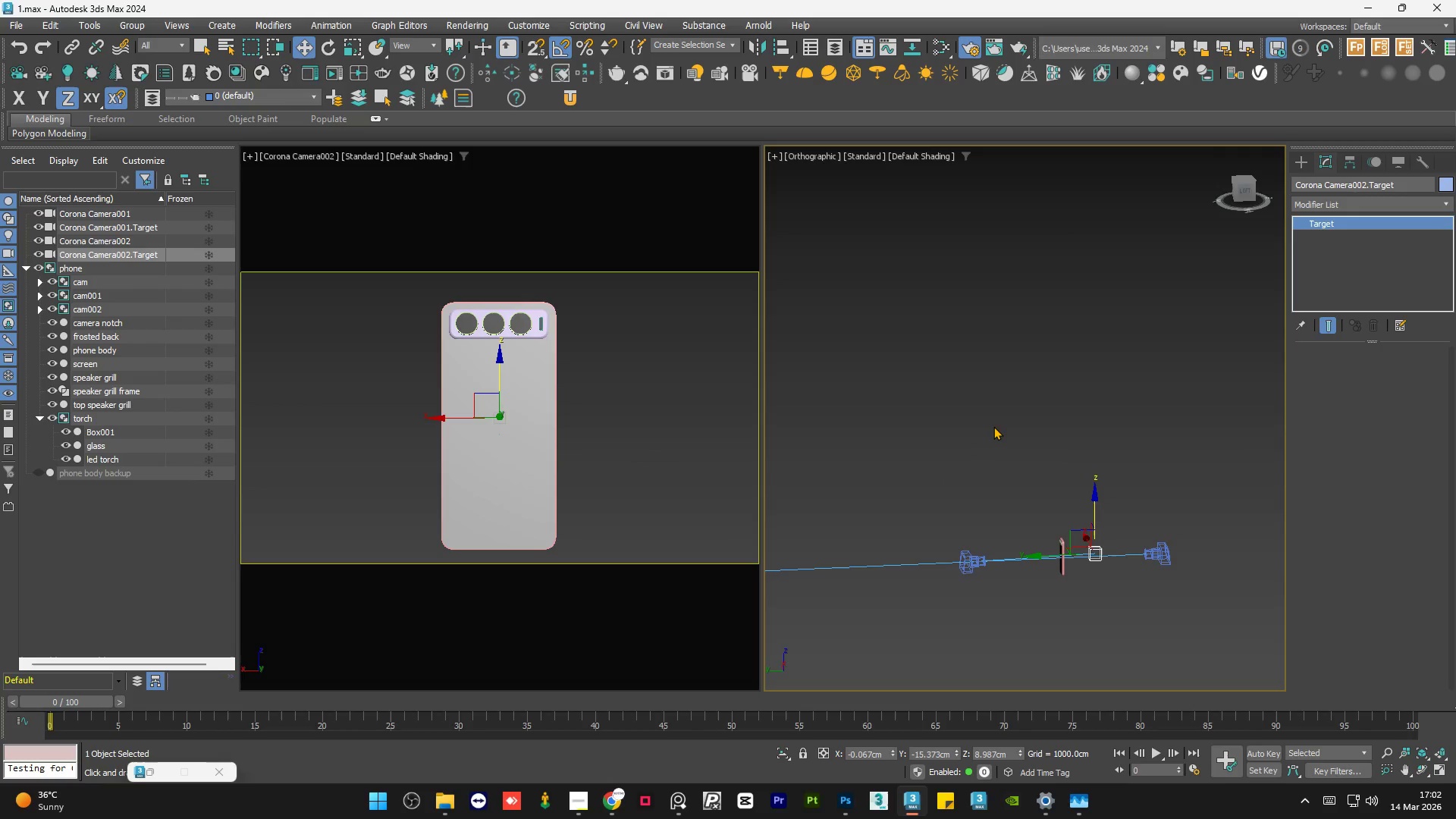 
left_click([993, 426])
 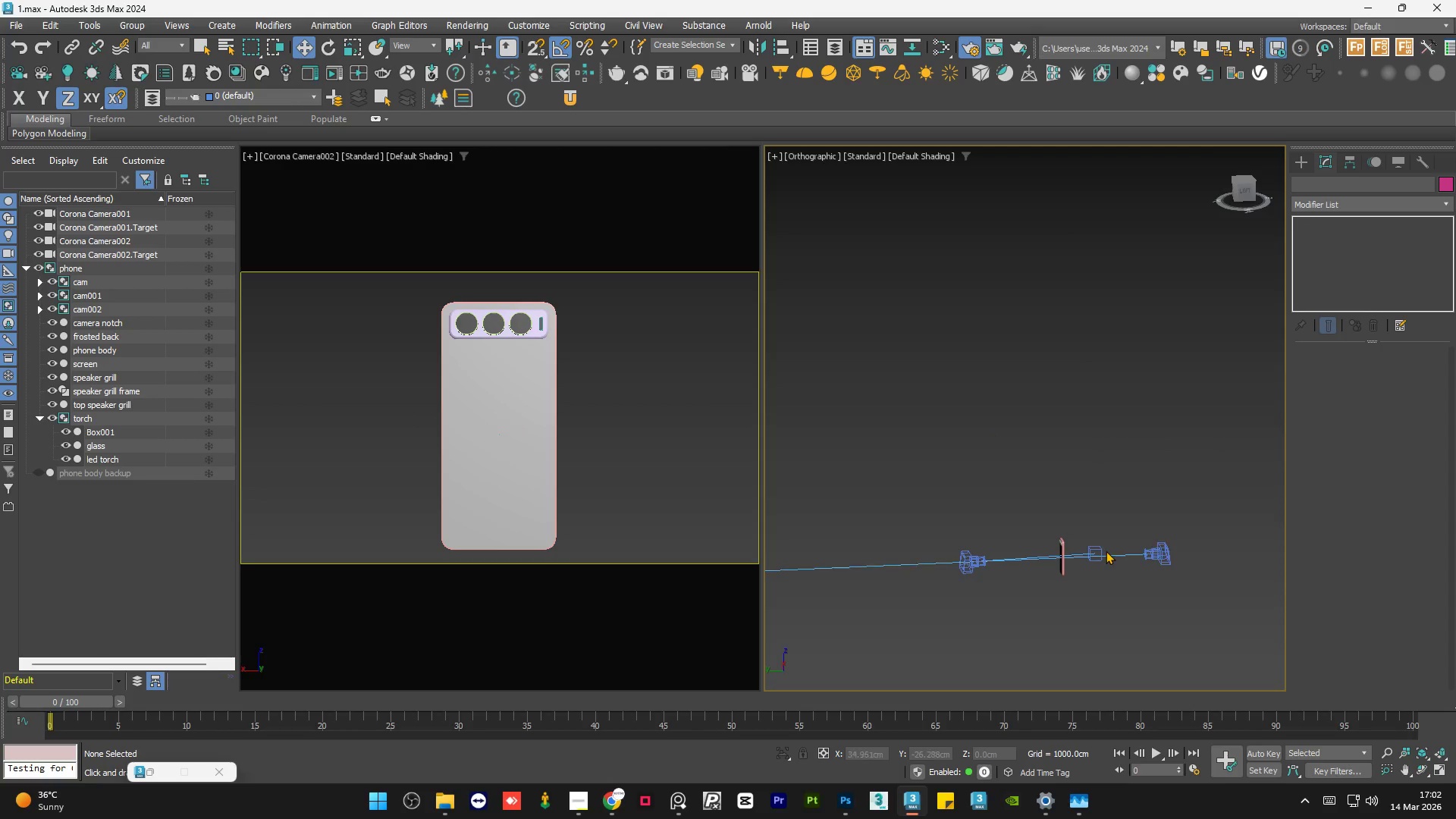 
left_click([1100, 551])
 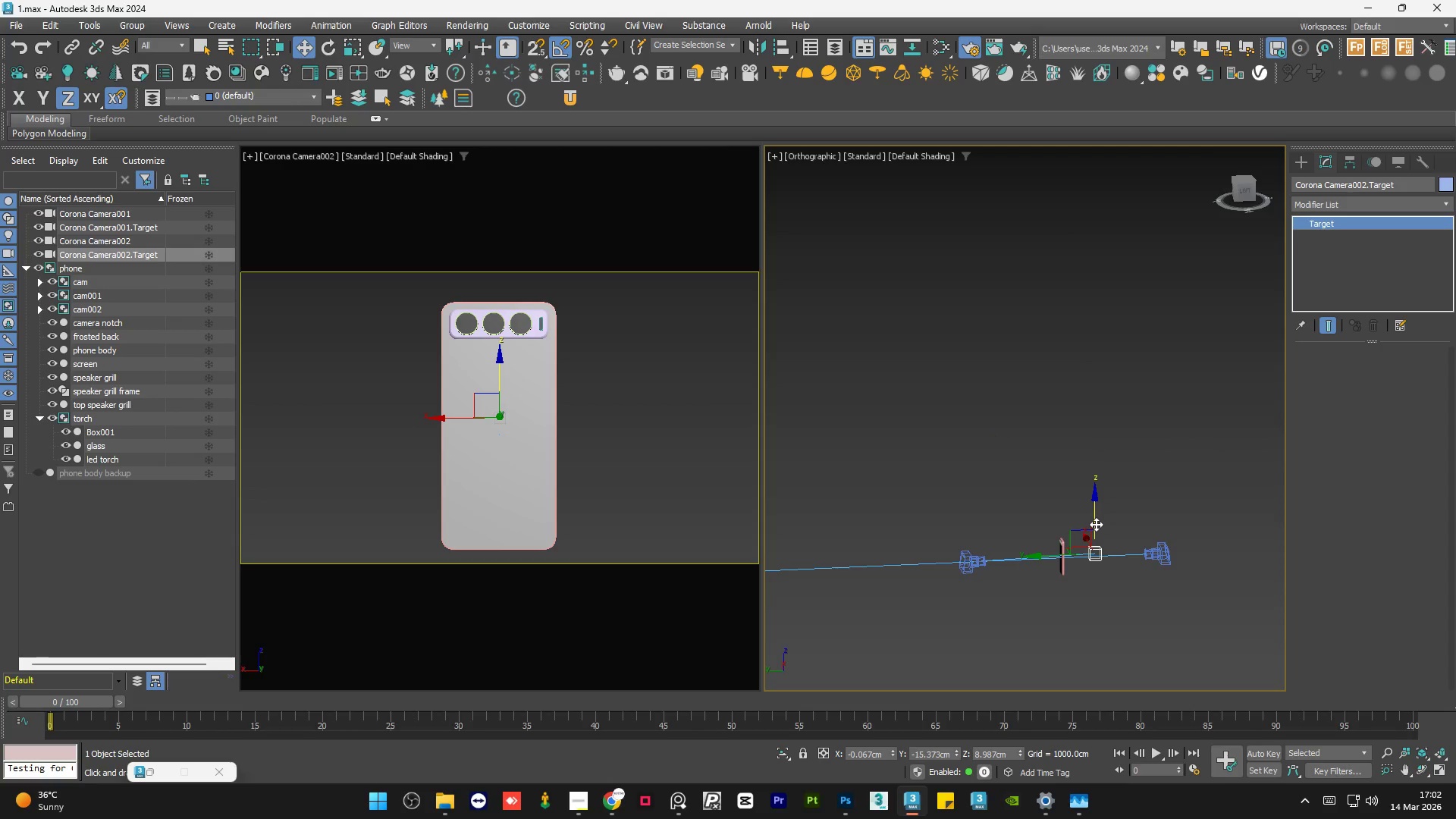 
left_click_drag(start_coordinate=[1096, 524], to_coordinate=[1104, 525])
 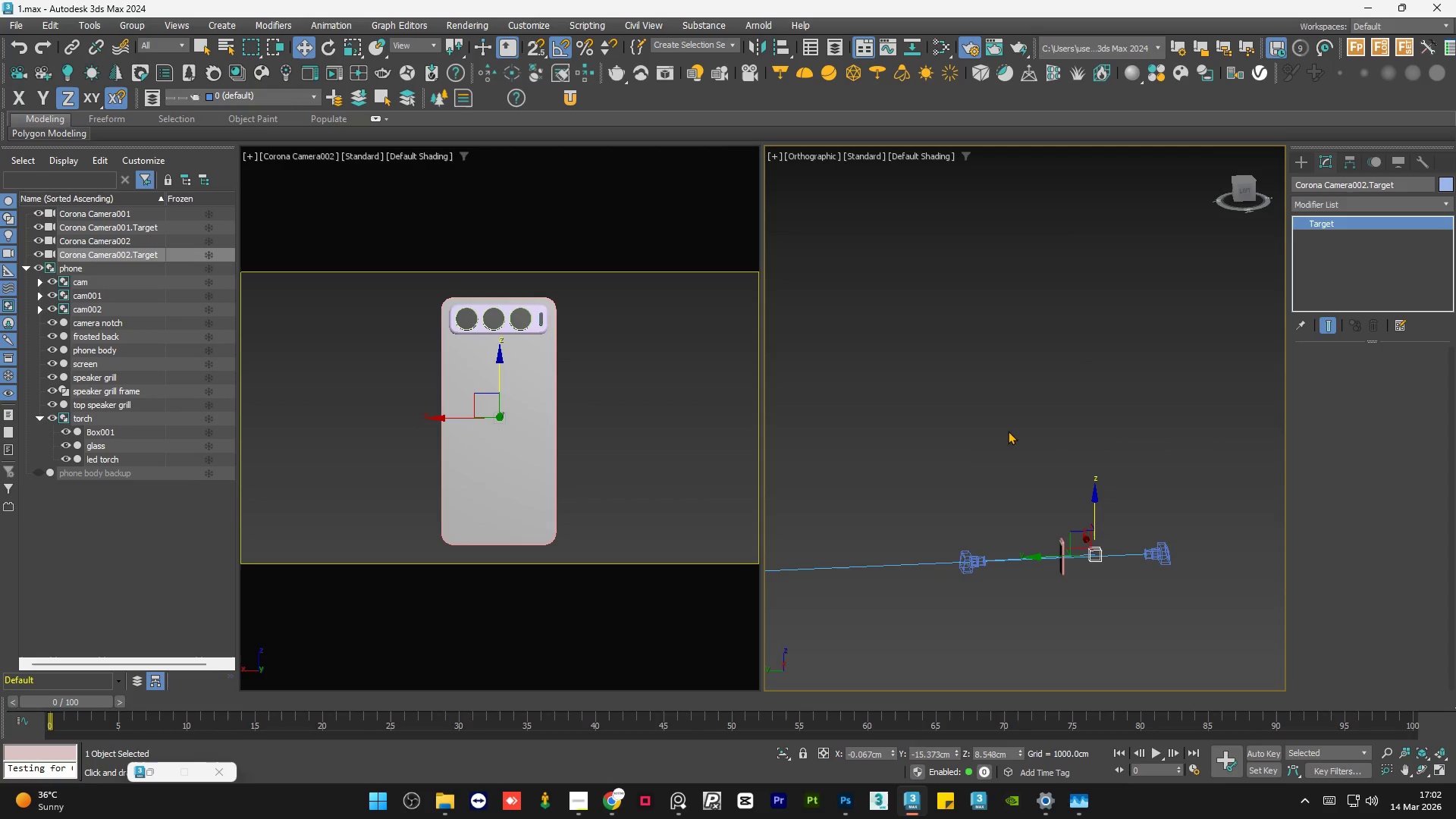 
left_click([1008, 430])
 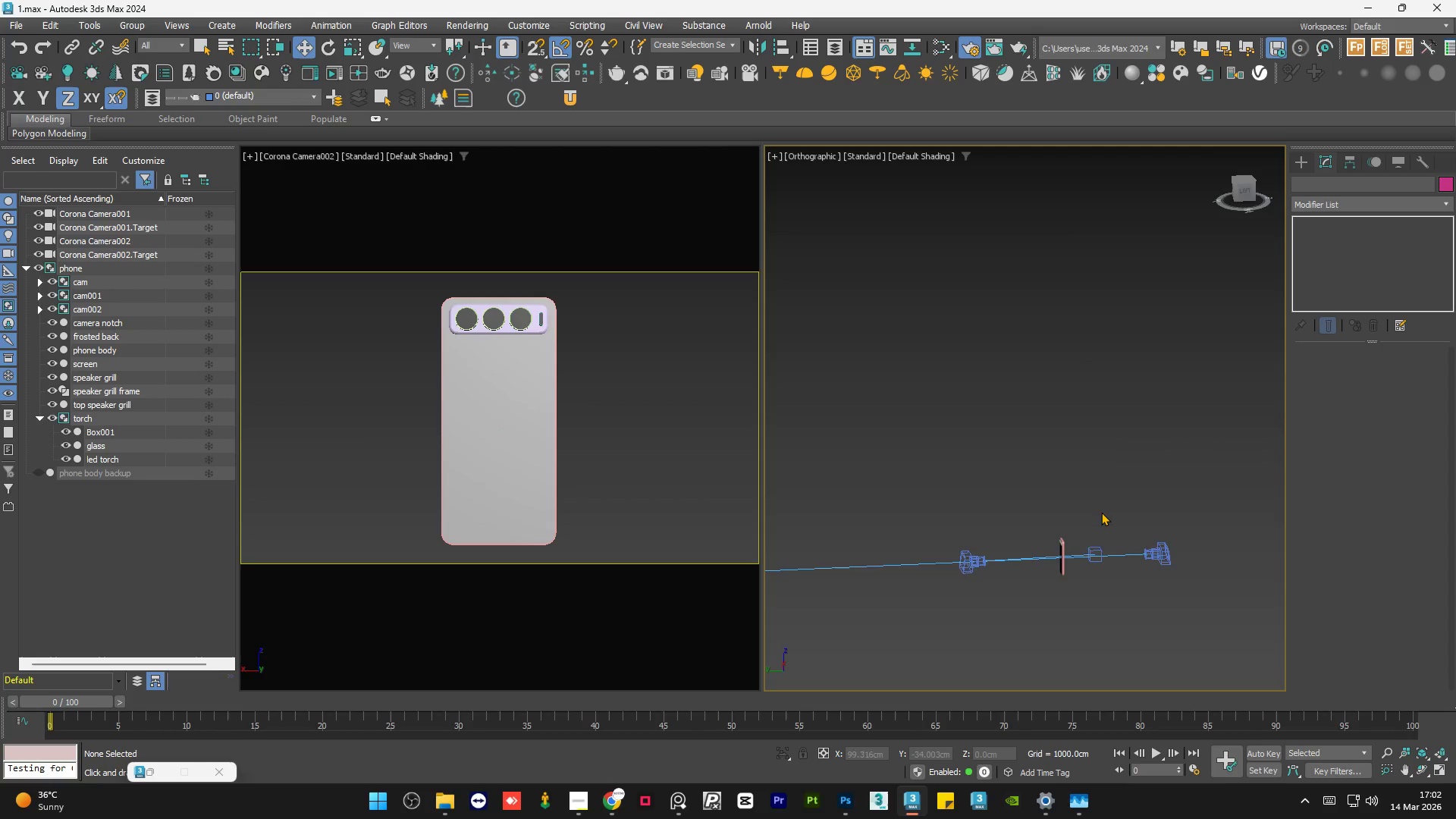 
scroll: coordinate [1103, 518], scroll_direction: down, amount: 2.0
 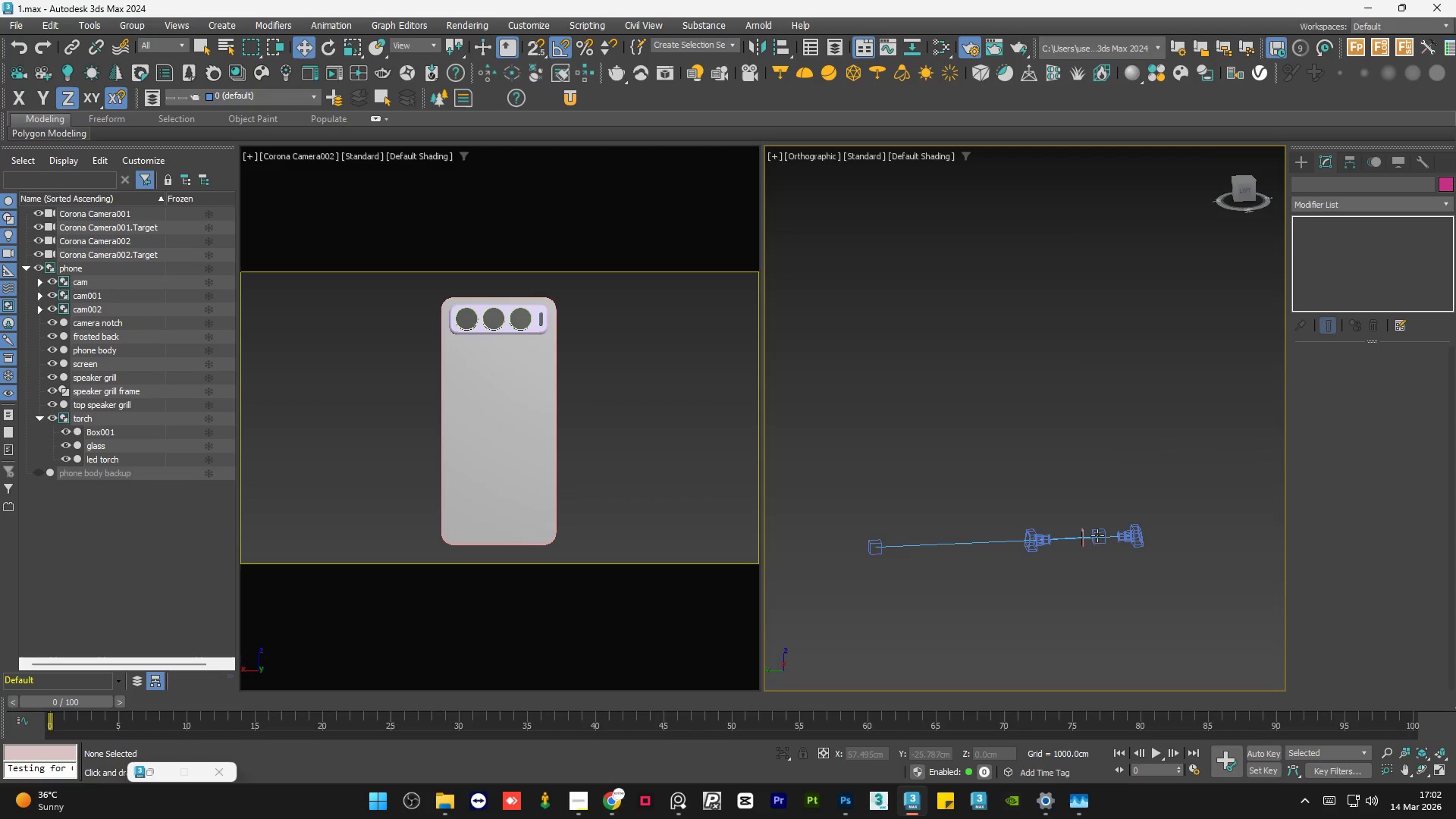 
hold_key(key=AltLeft, duration=0.78)
 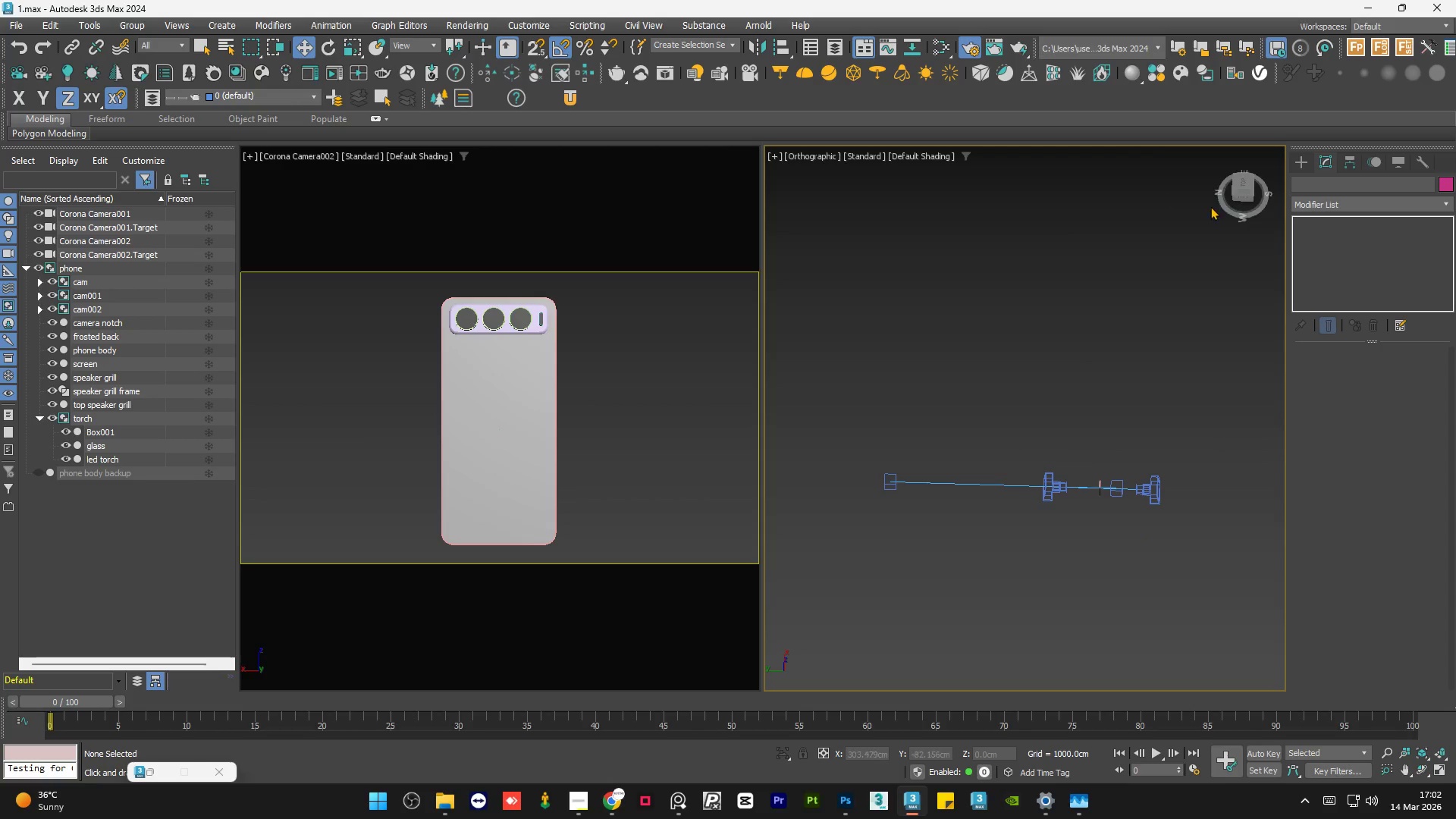 
hold_key(key=AltLeft, duration=9.88)
left_click([1245, 184])
 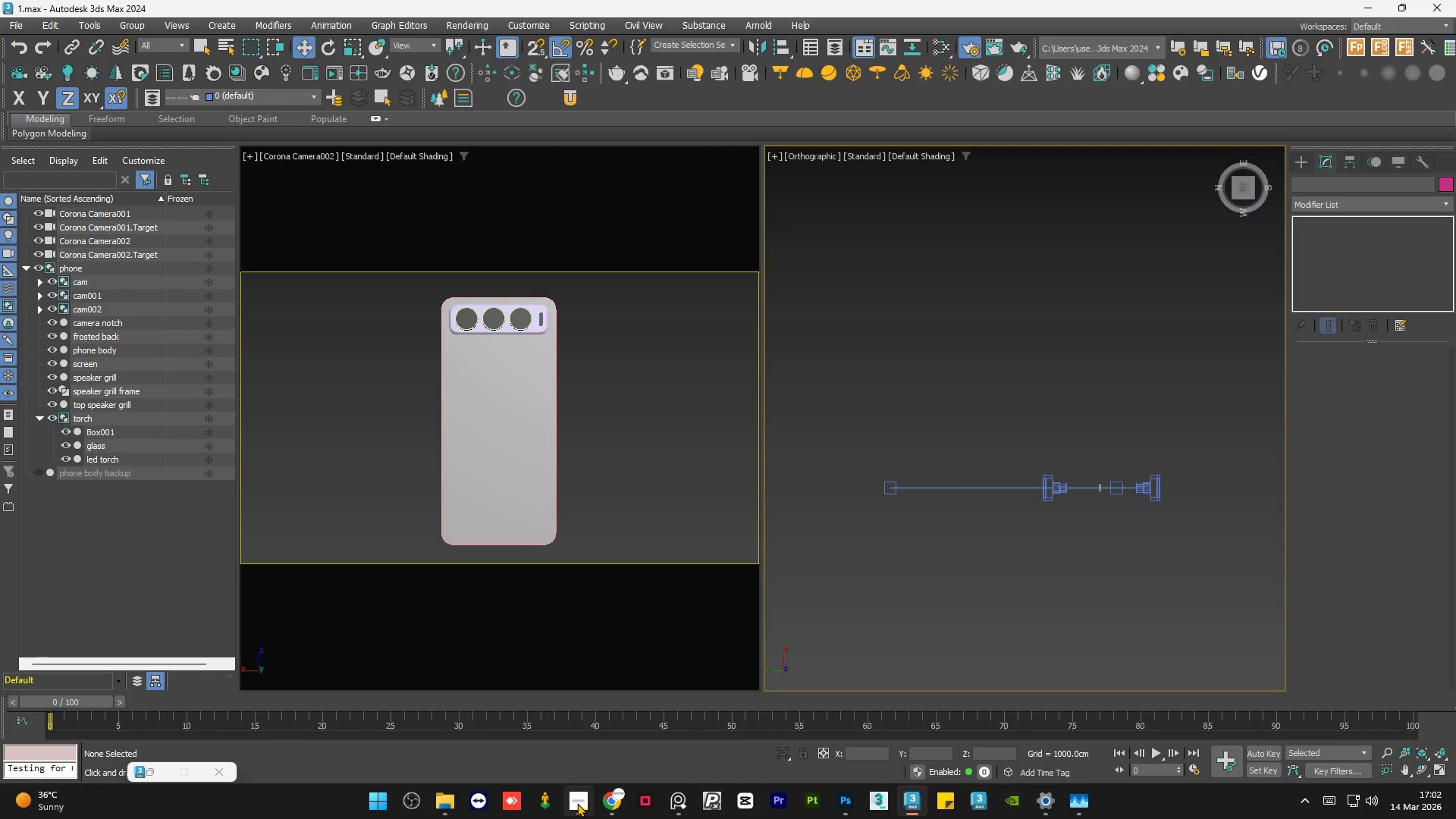 
left_click([577, 803])